 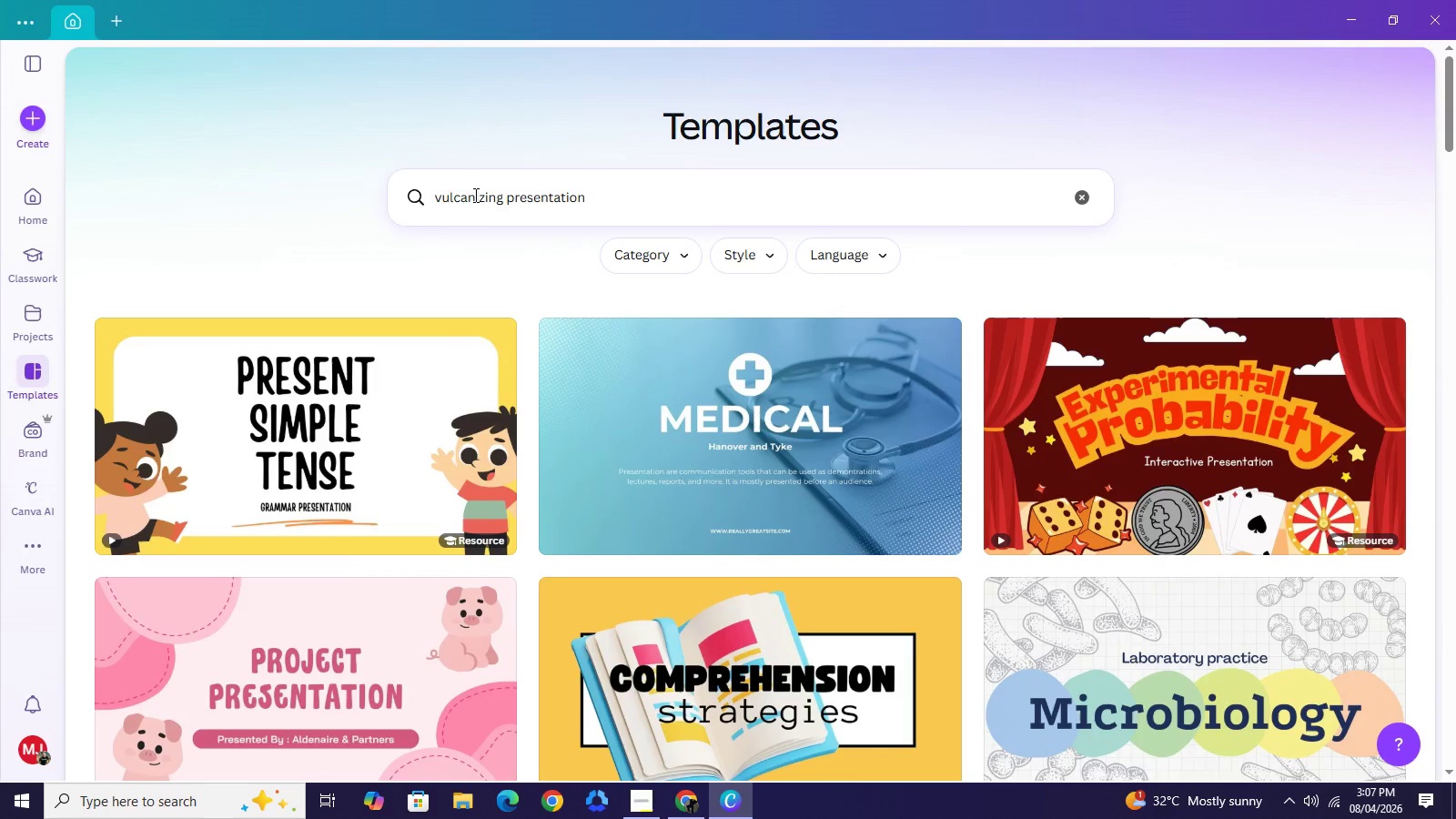 
double_click([474, 195])
 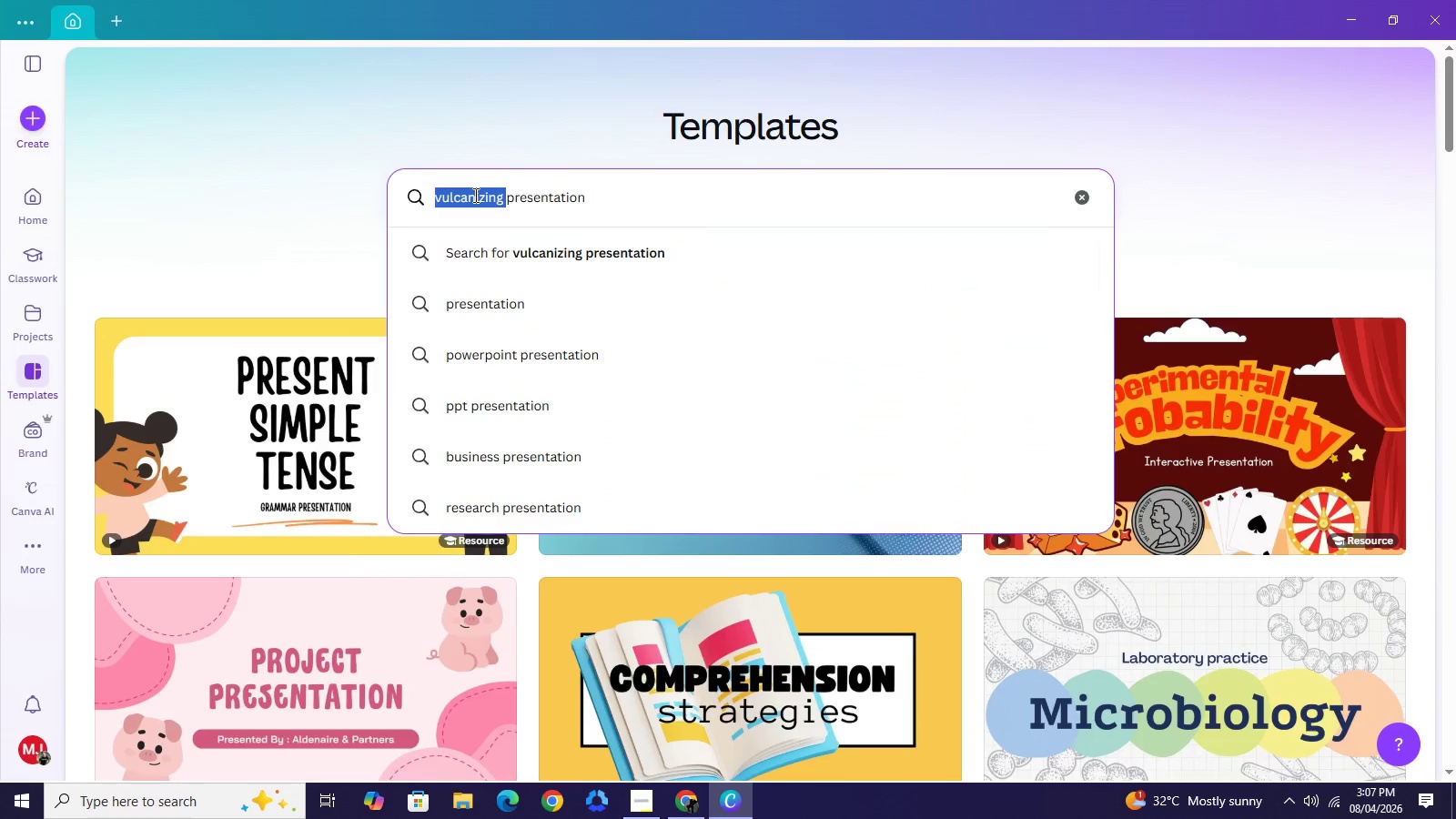 
key(Control+V)
 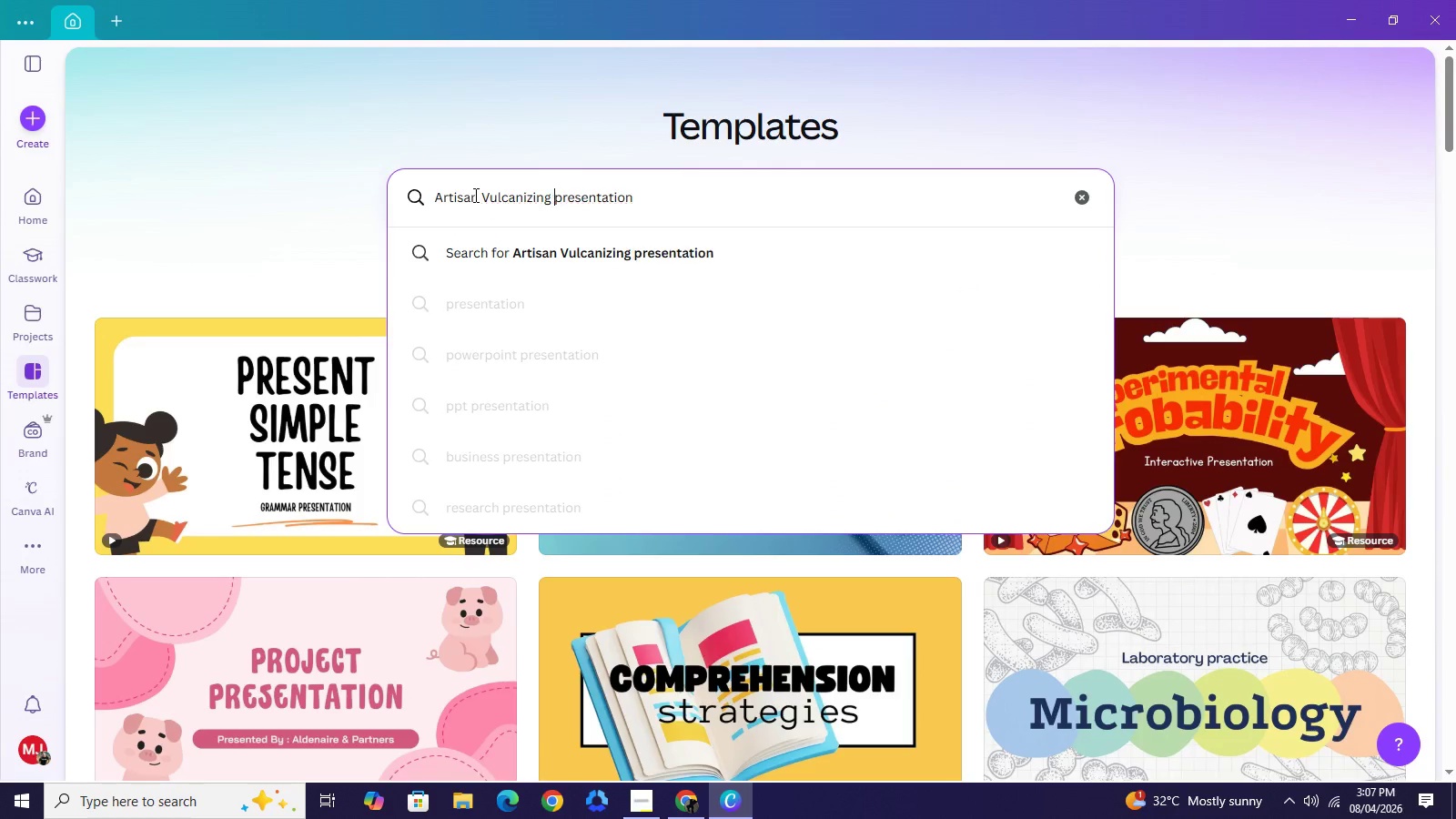 
key(Space)
 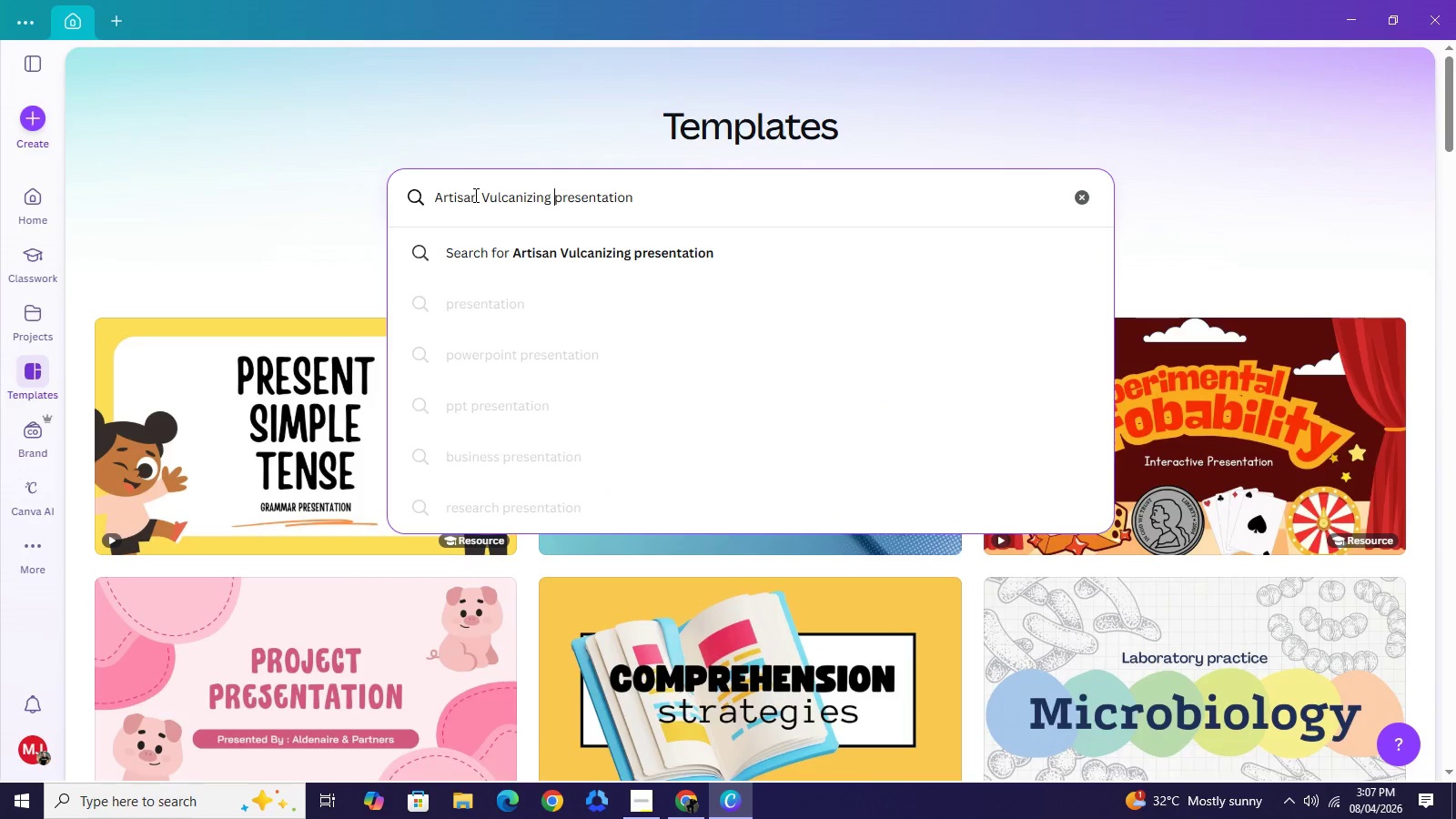 
key(NumpadEnter)
 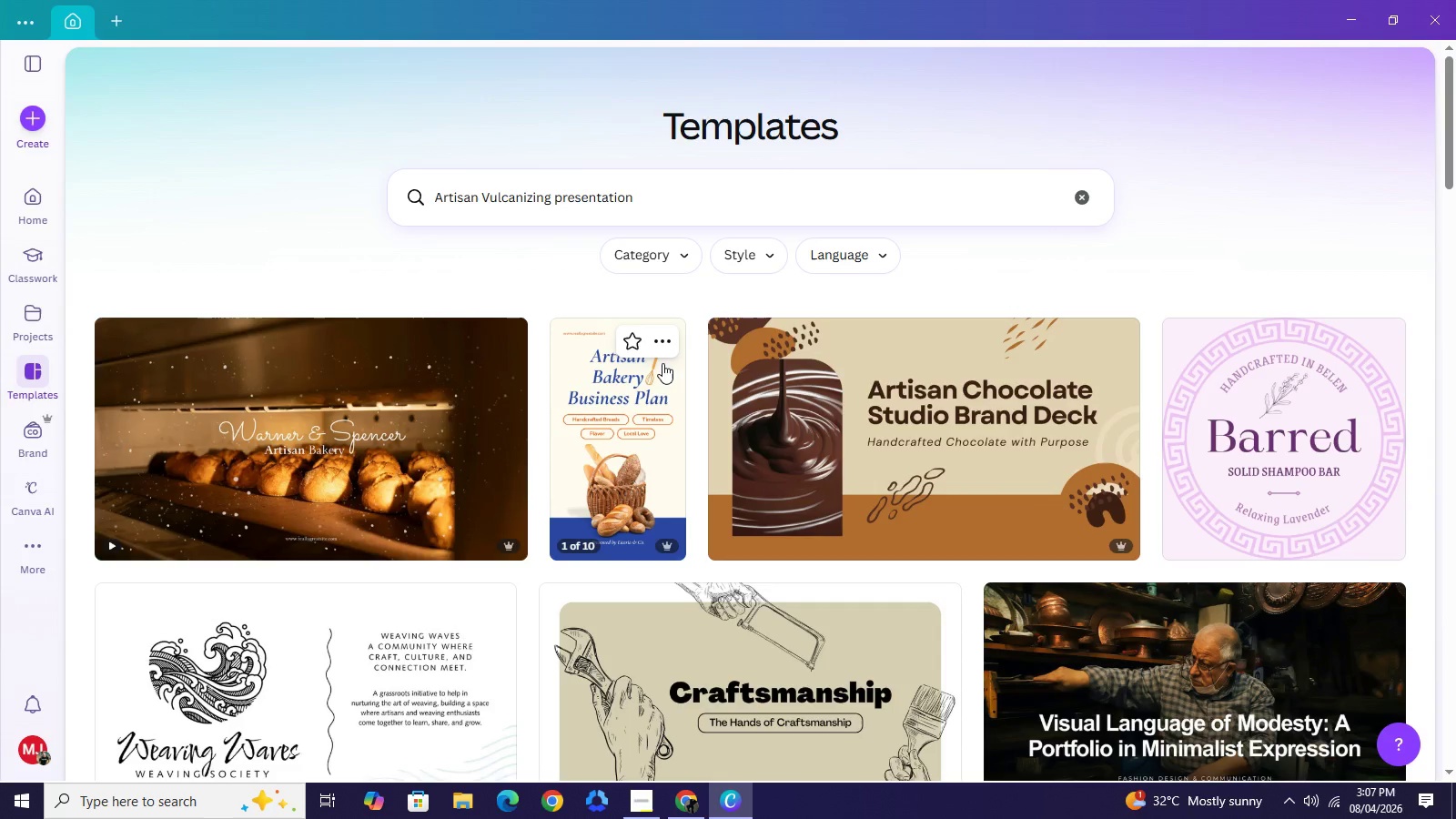 
wait(11.17)
 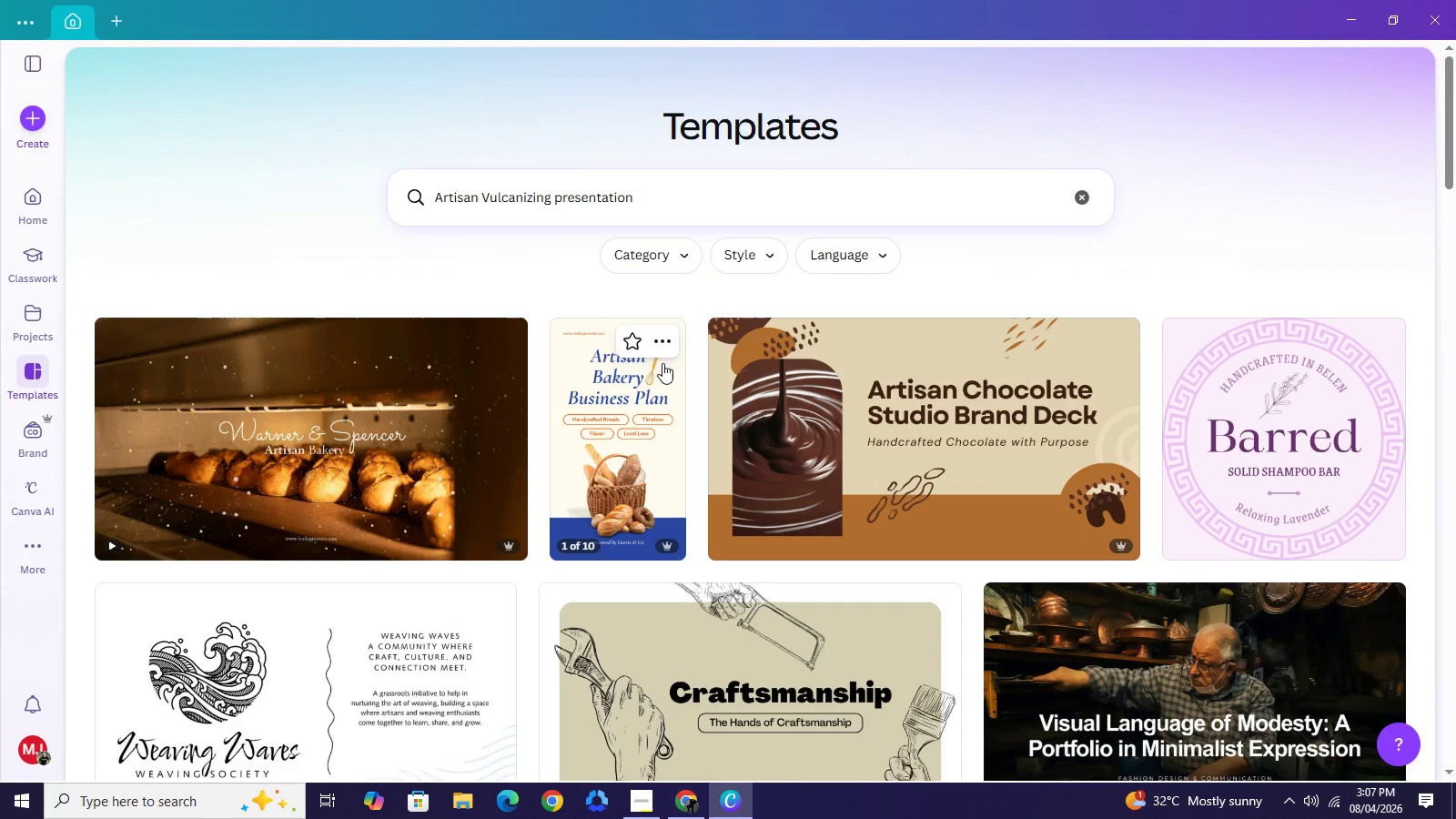 
scroll: coordinate [848, 457], scroll_direction: down, amount: 1.0
 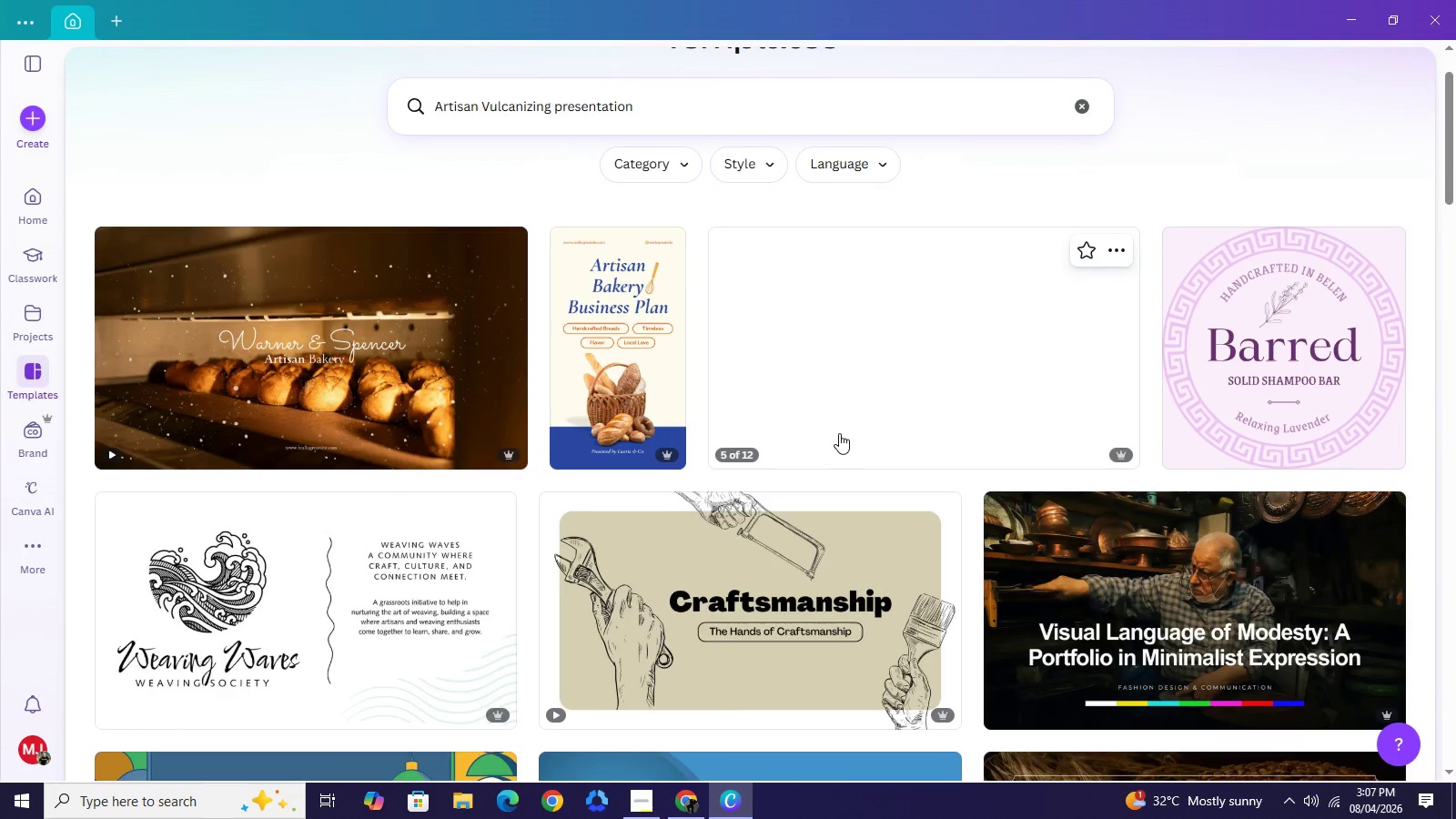 
wait(8.86)
 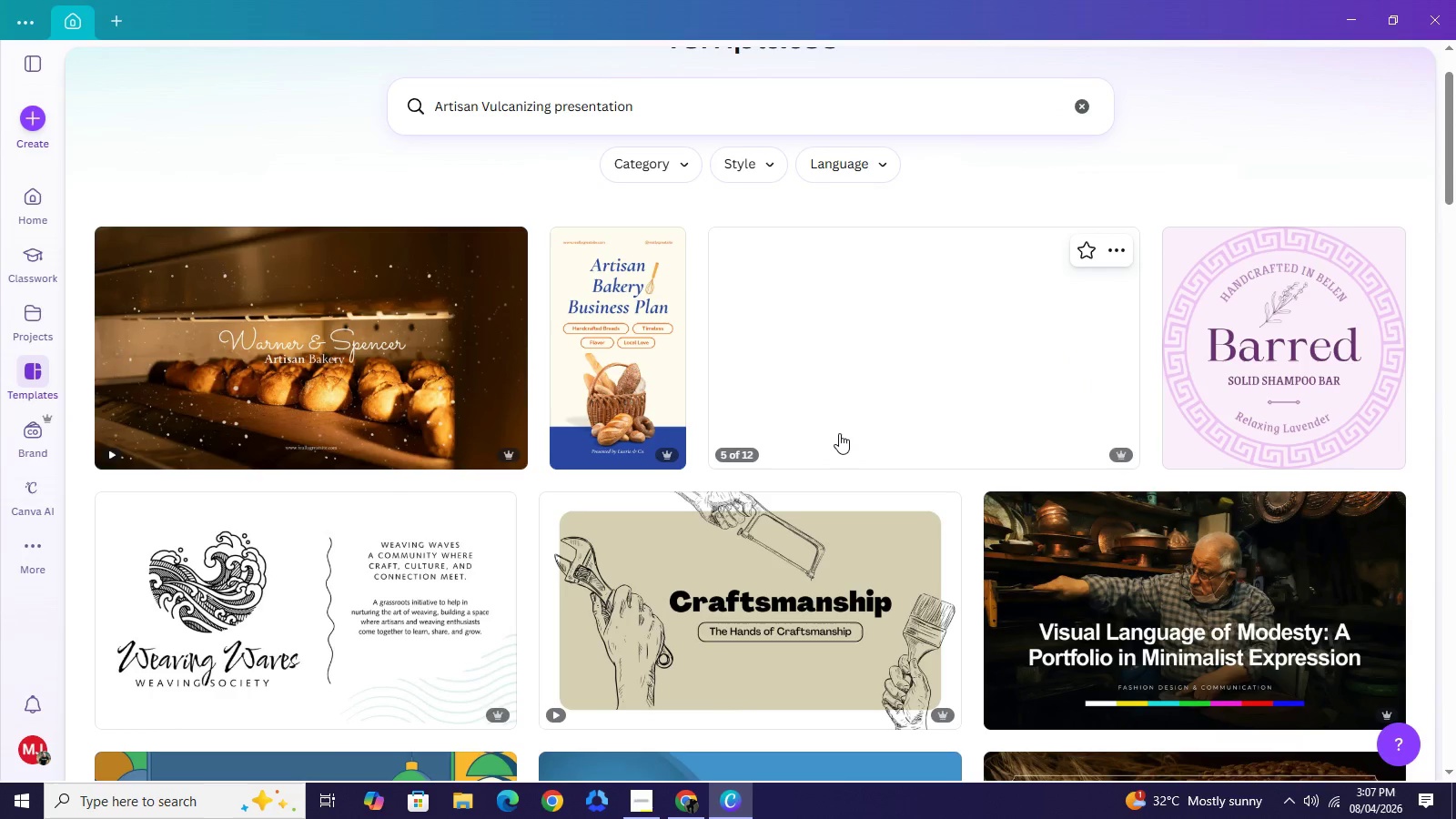 
scroll: coordinate [773, 493], scroll_direction: down, amount: 3.0
 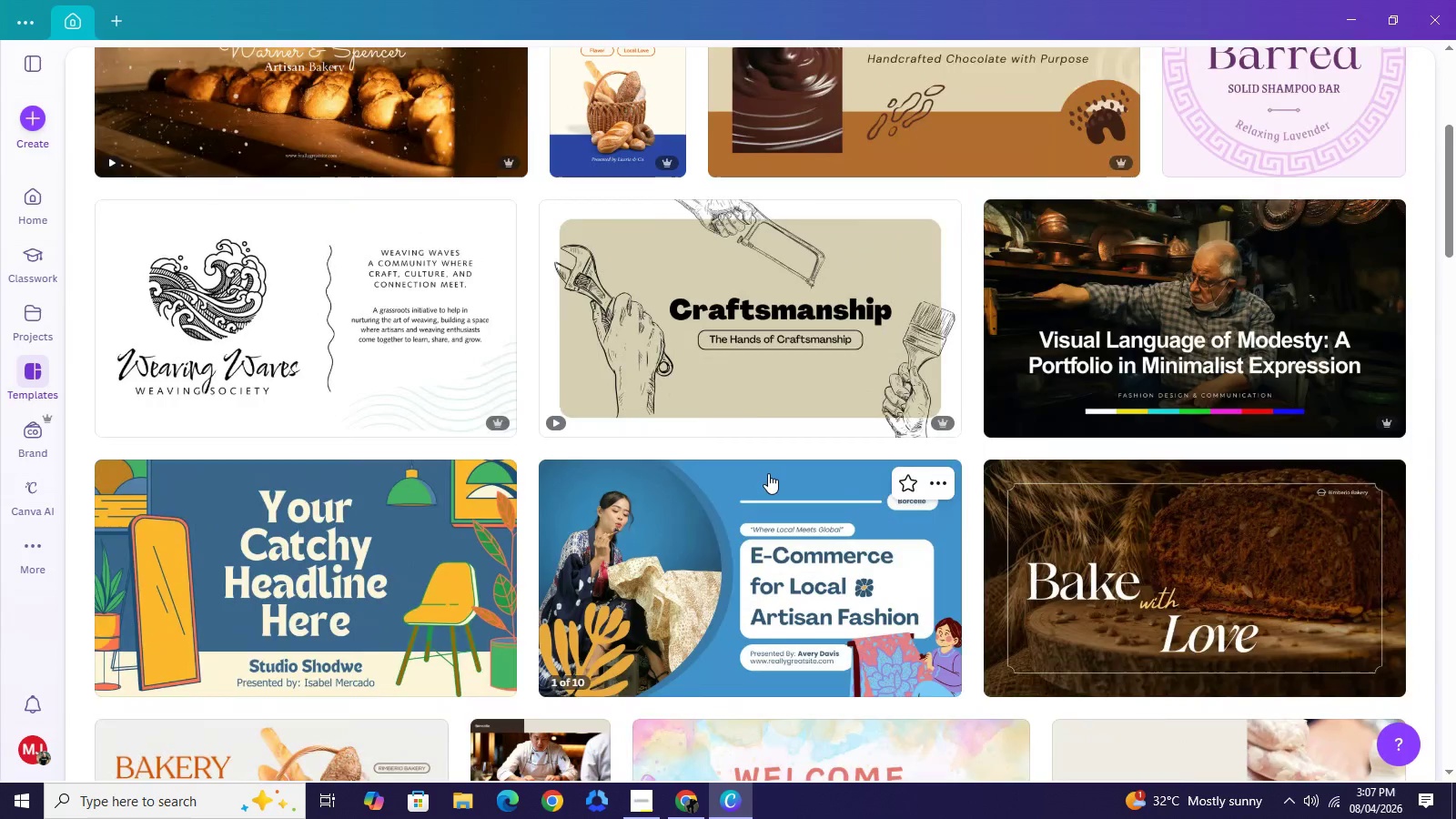 
scroll: coordinate [534, 247], scroll_direction: up, amount: 9.0
 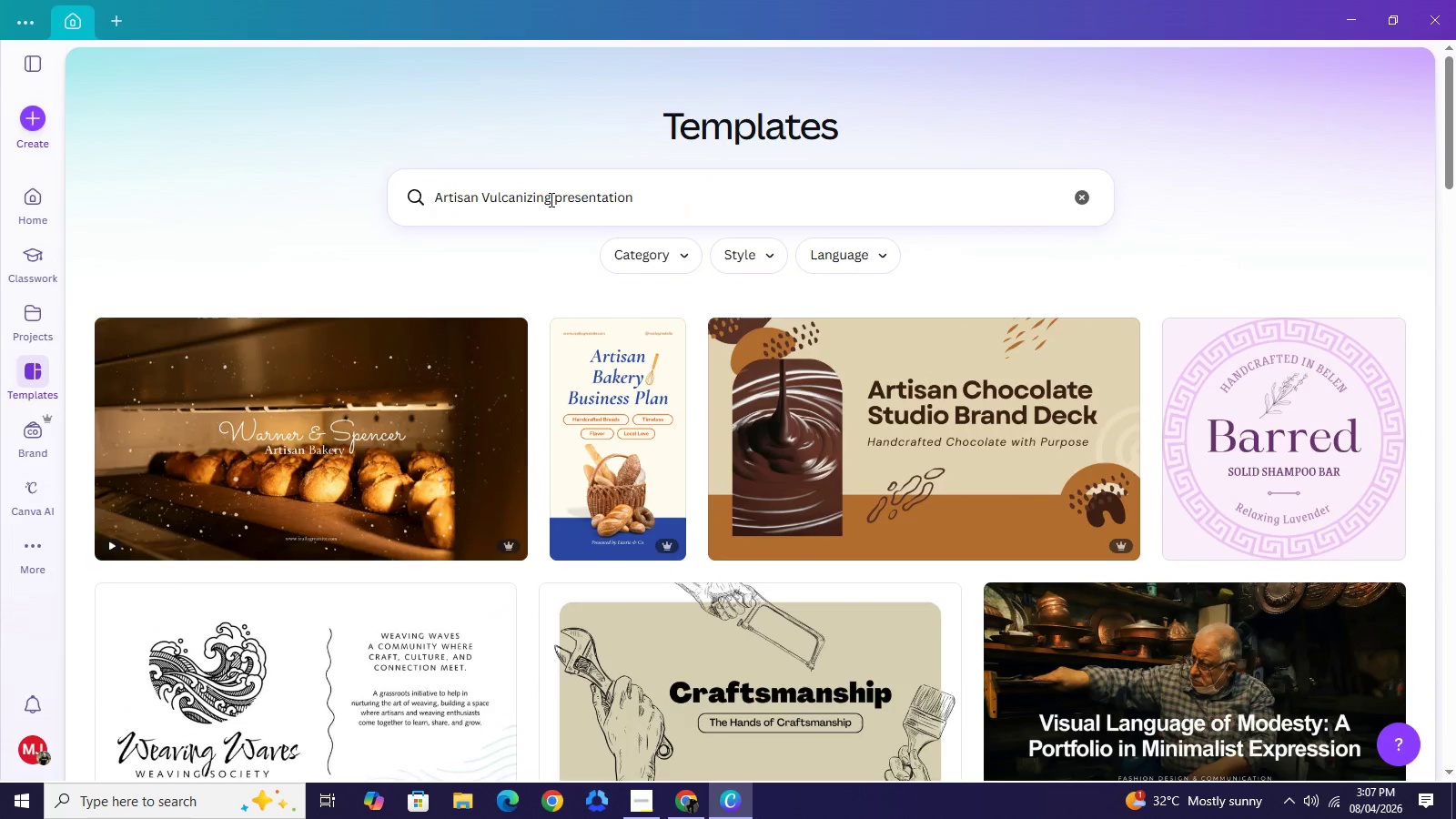 
left_click_drag(start_coordinate=[550, 199], to_coordinate=[435, 195])
 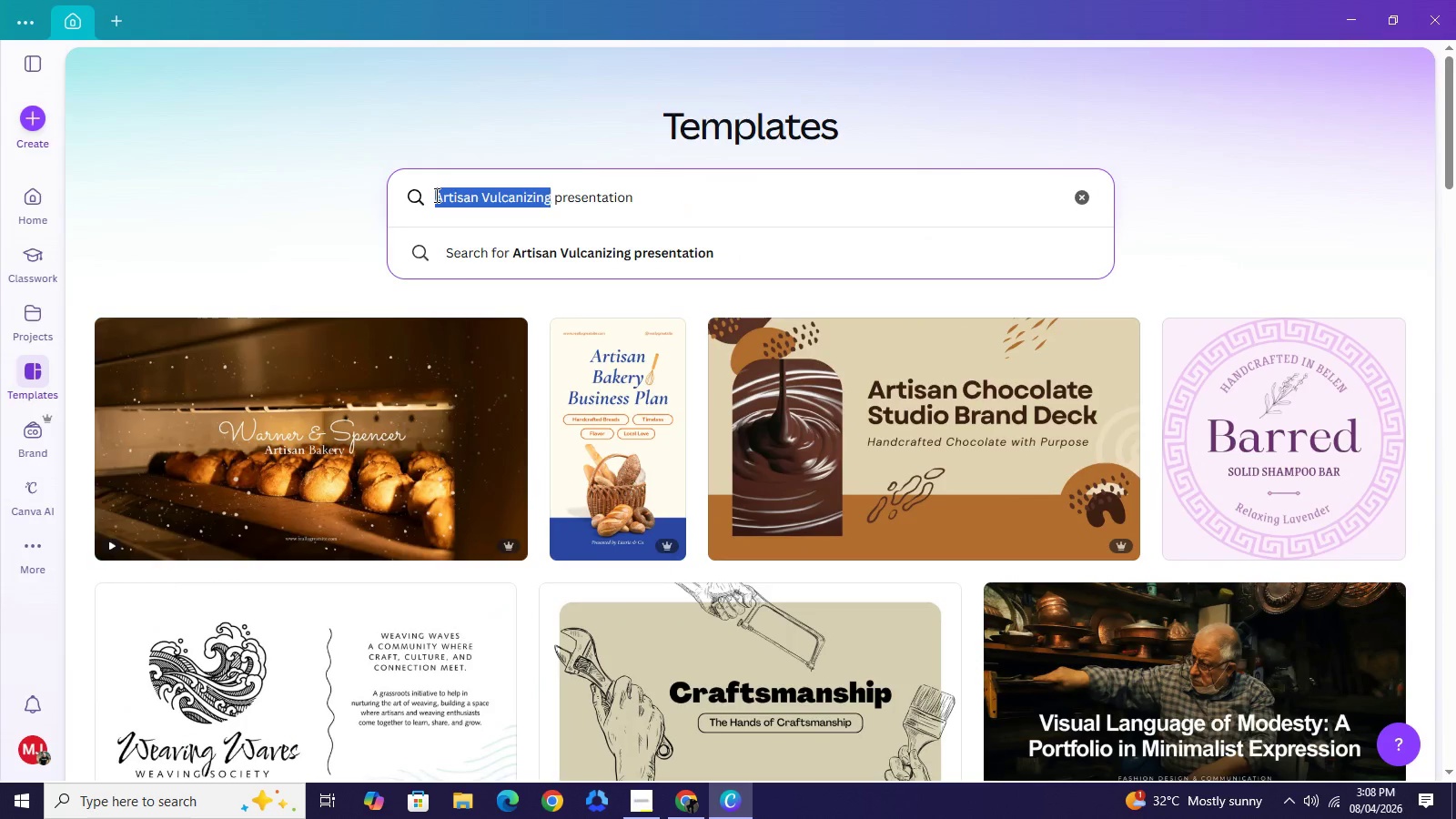 
type(Motor shop)
key(NumpadEnter)
 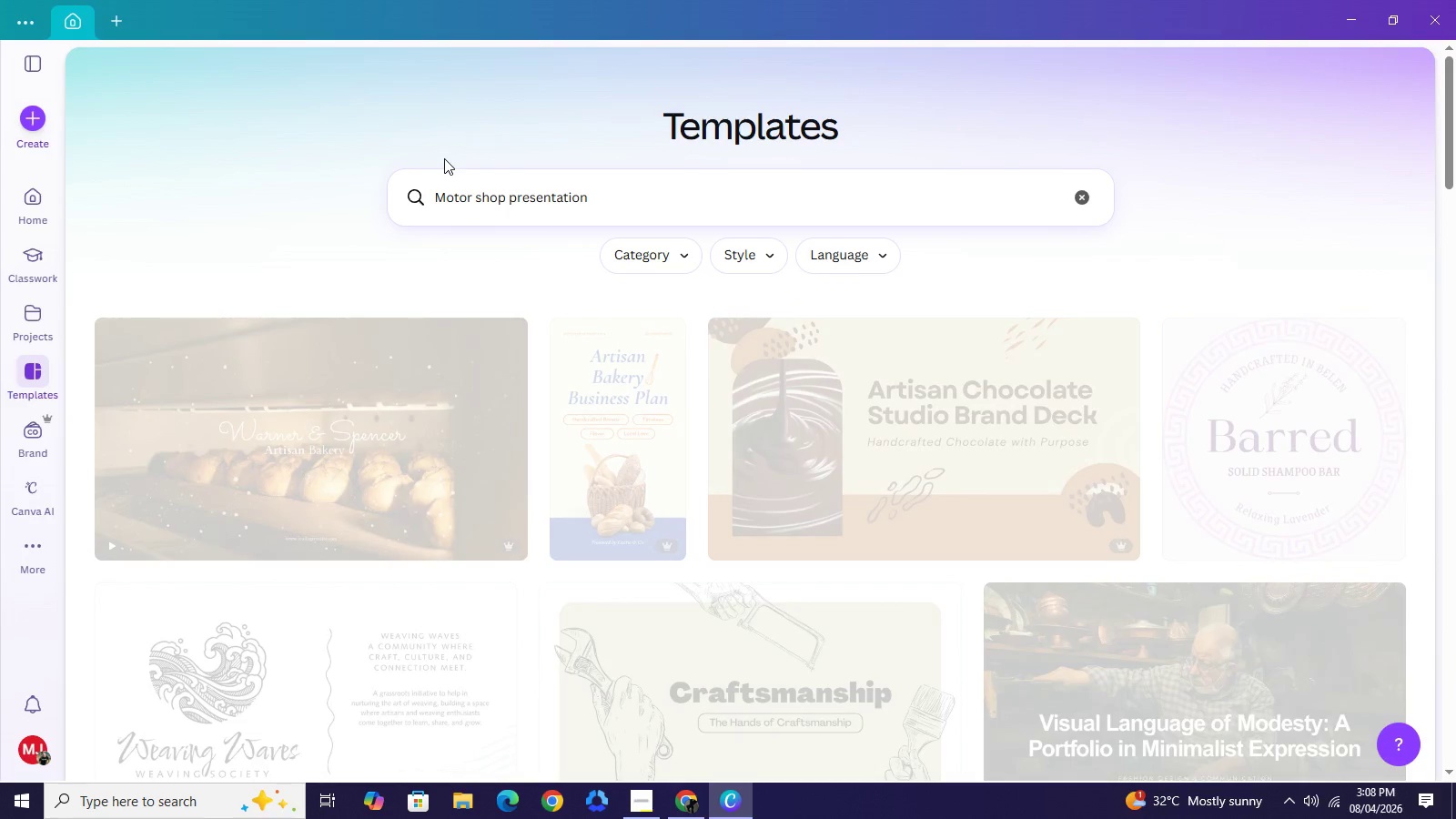 
wait(6.0)
 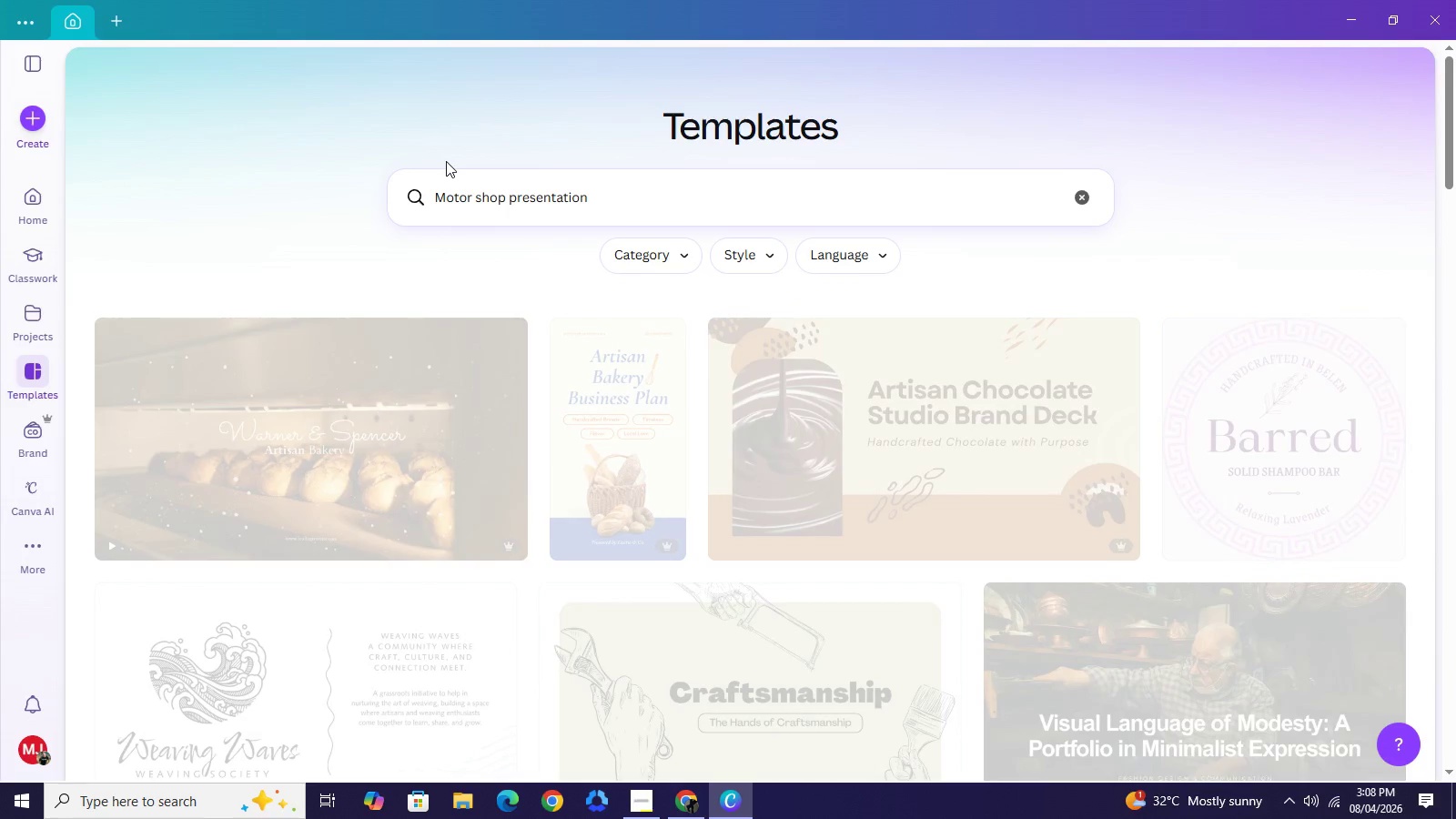 
left_click([640, 815])
 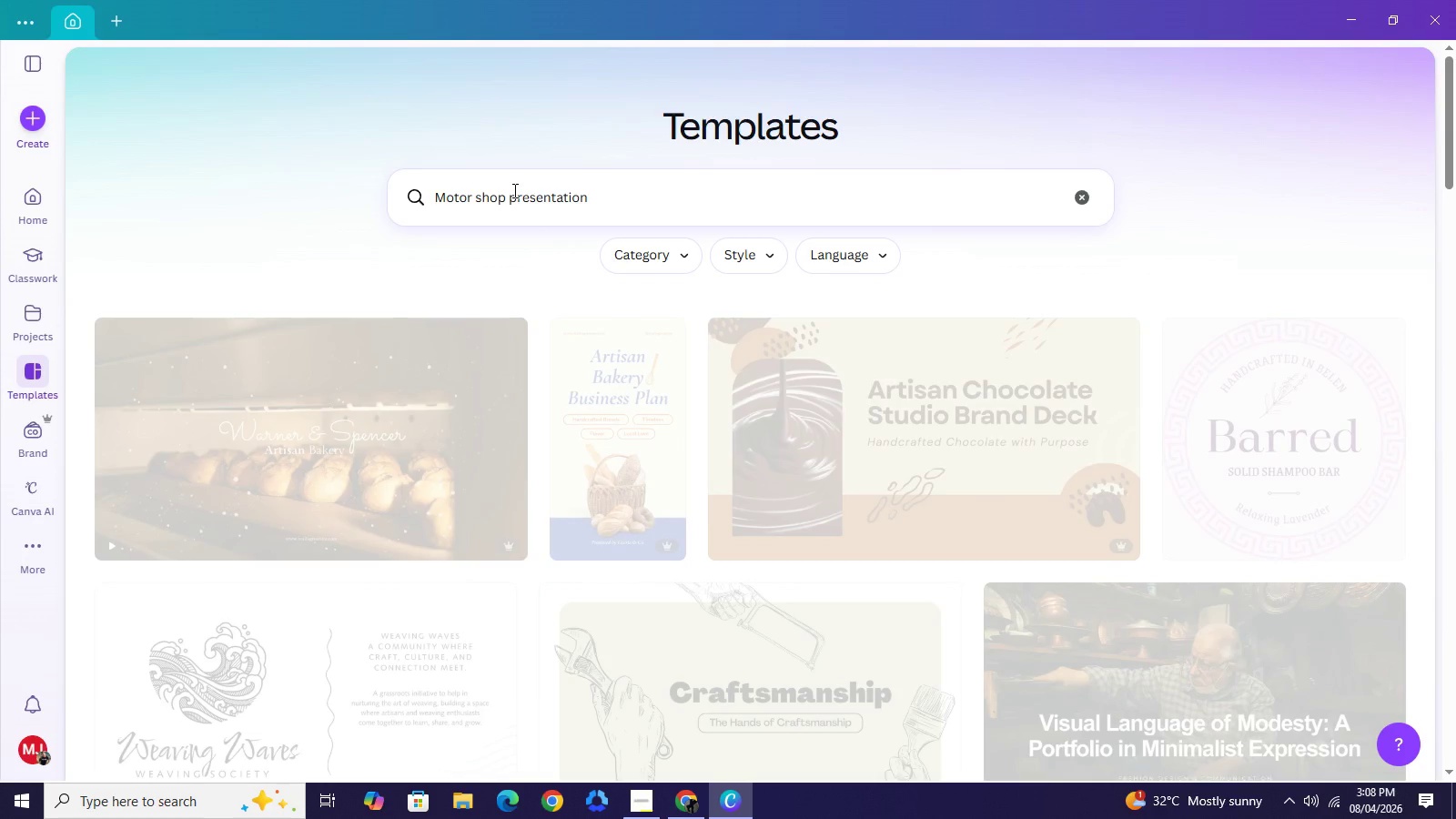 
wait(7.8)
 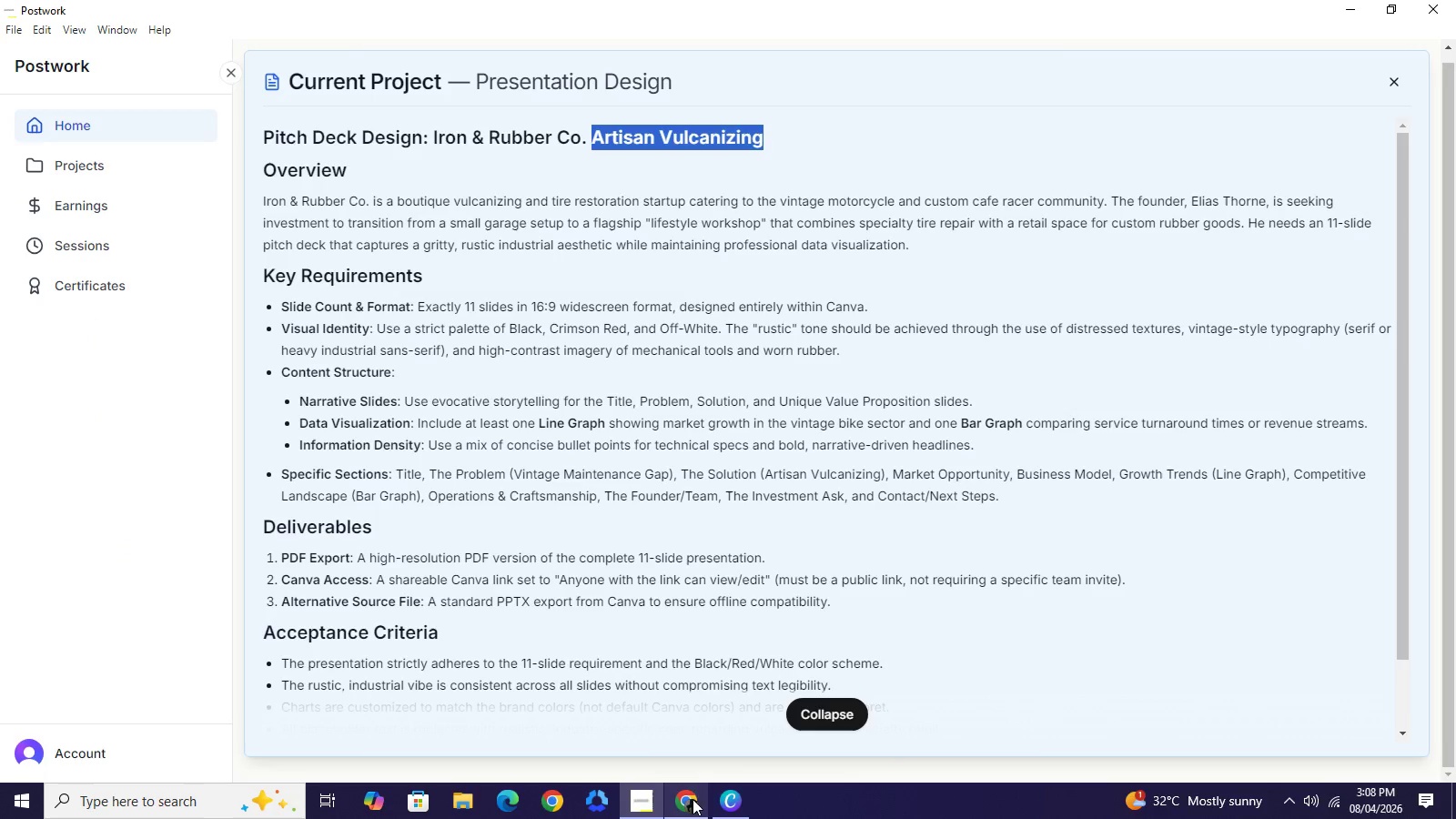 
left_click([470, 204])
 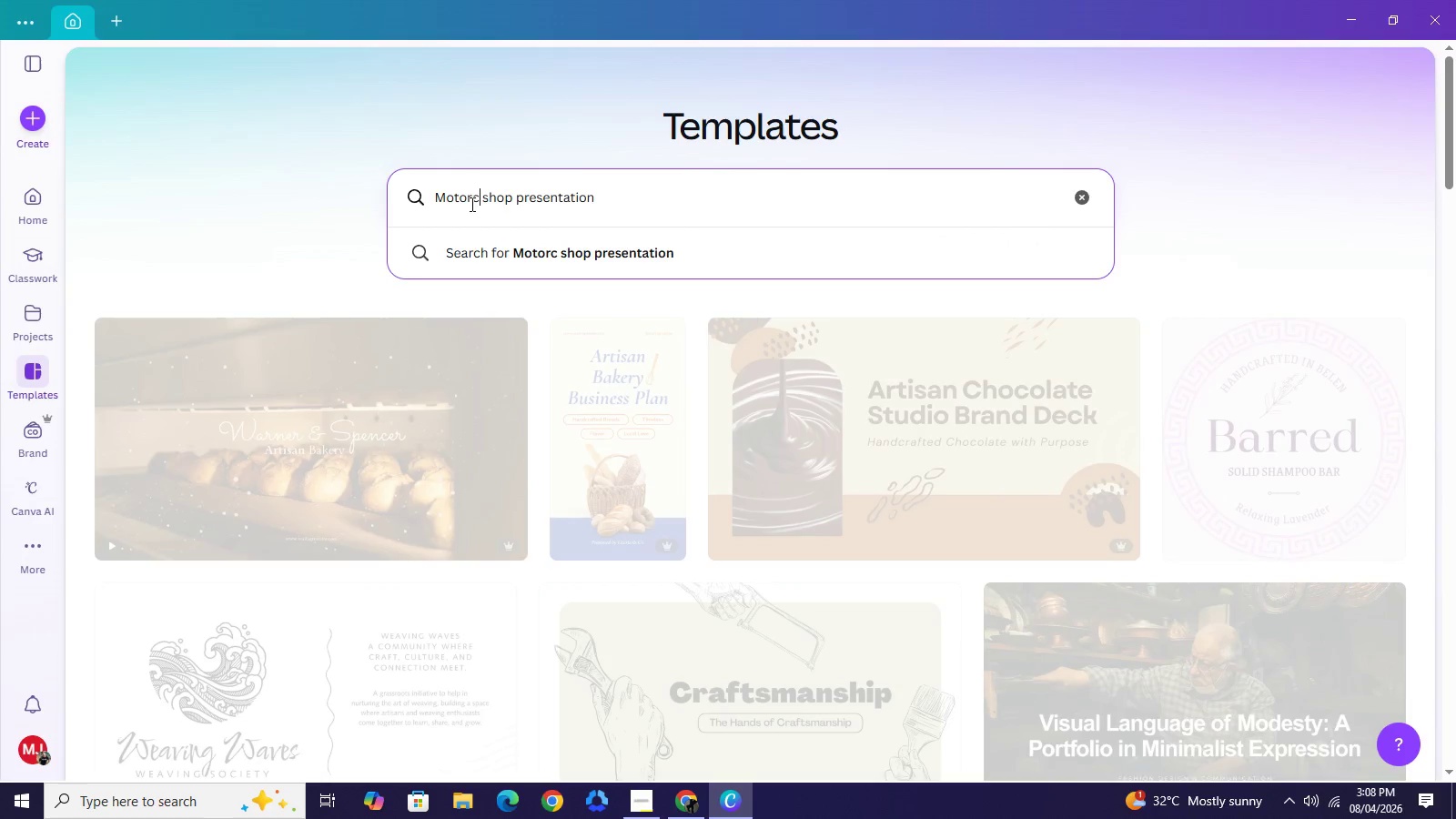 
type(cycle)
key(NumpadEnter)
 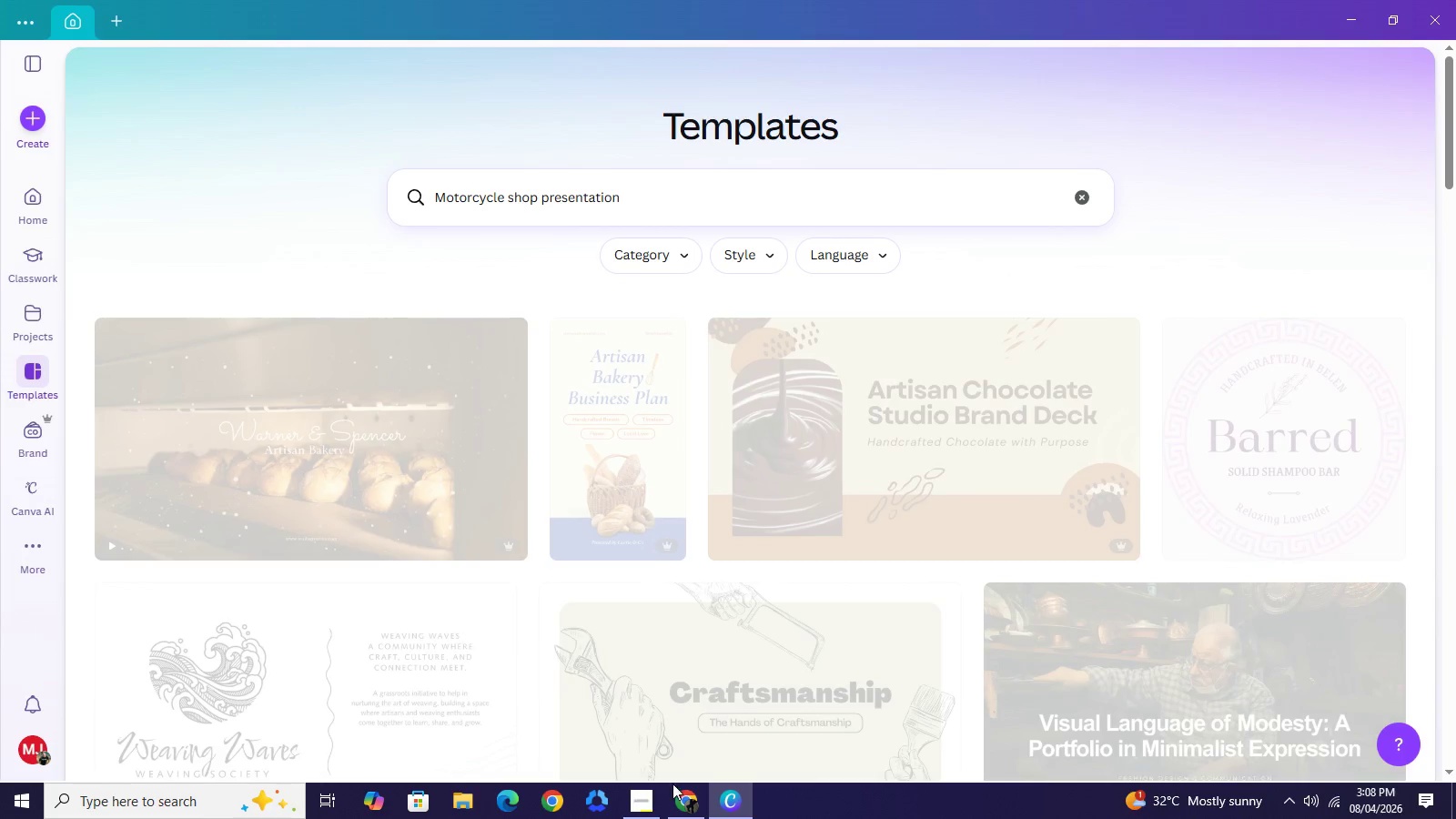 
left_click([692, 813])
 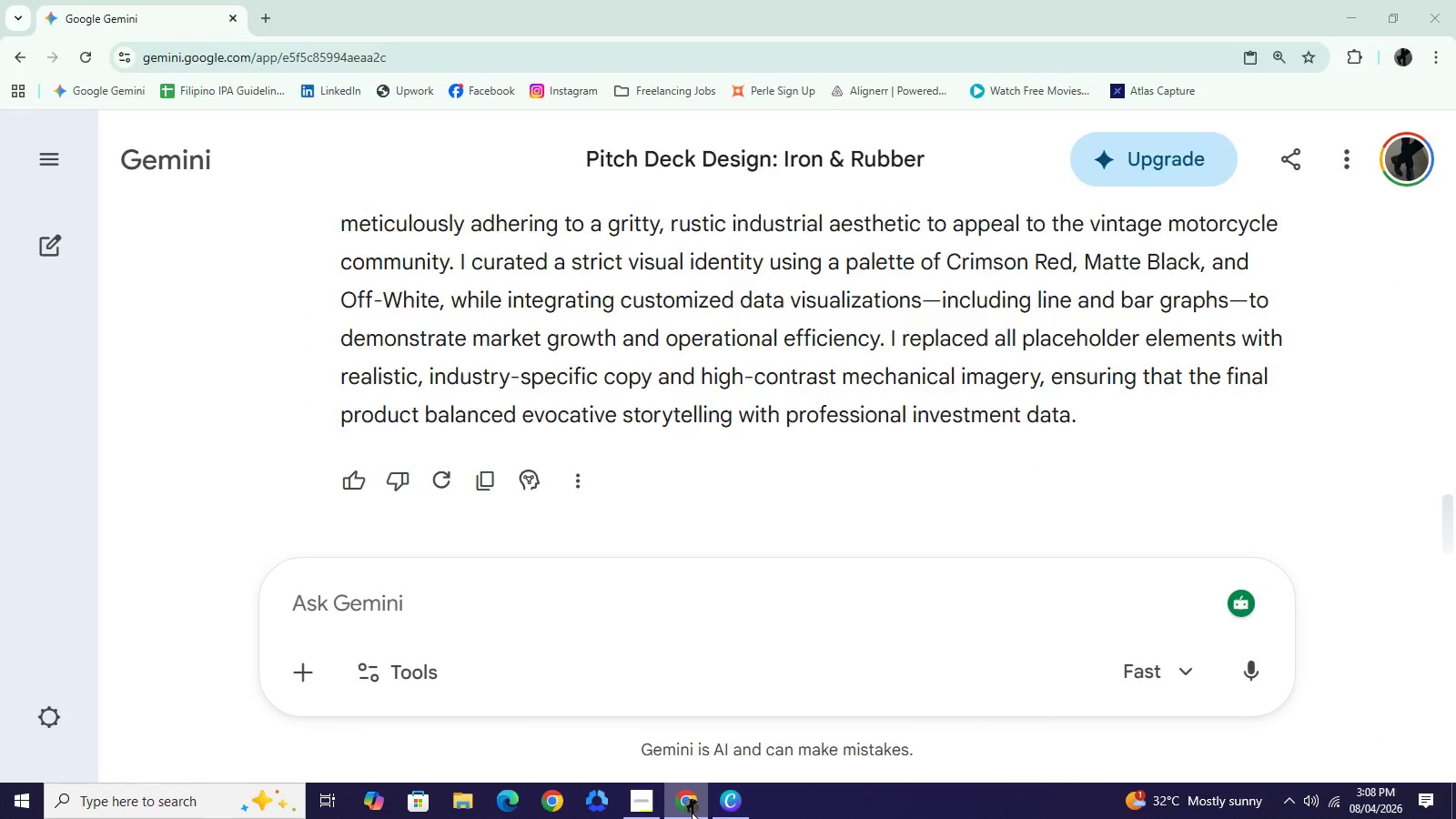 
left_click([692, 813])
 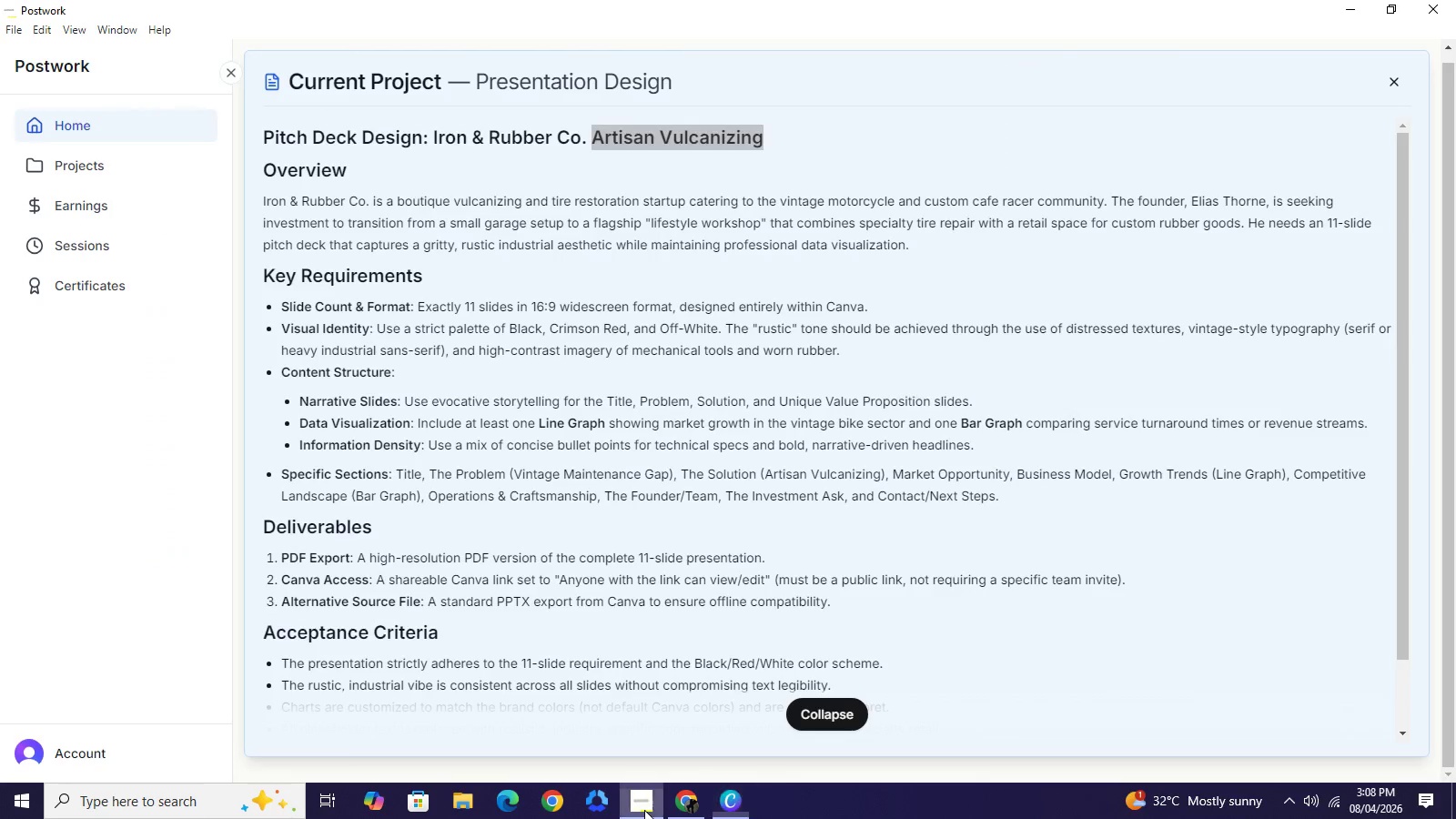 
left_click([644, 810])